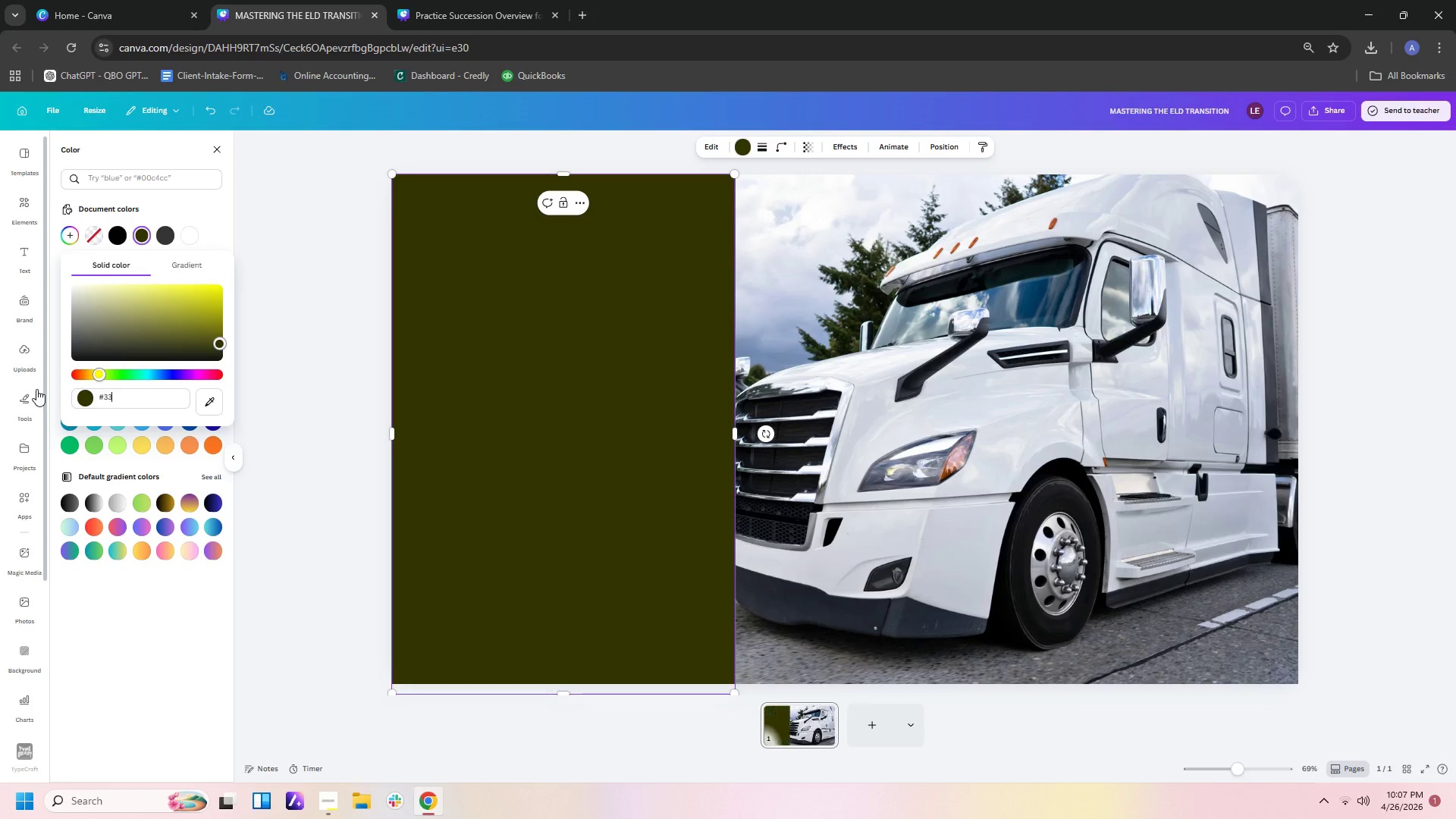 
key(Numpad3)
 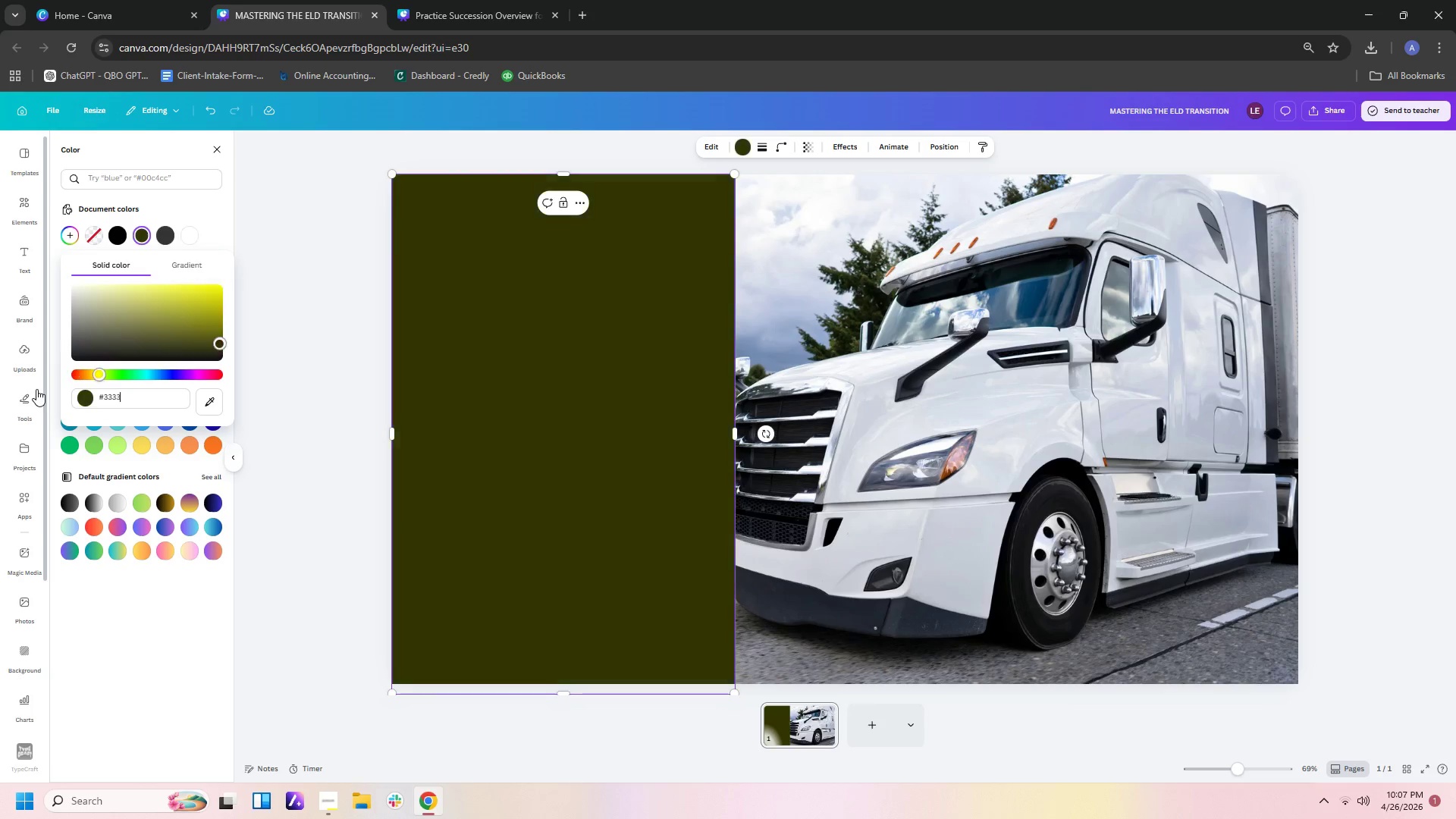 
key(Numpad3)
 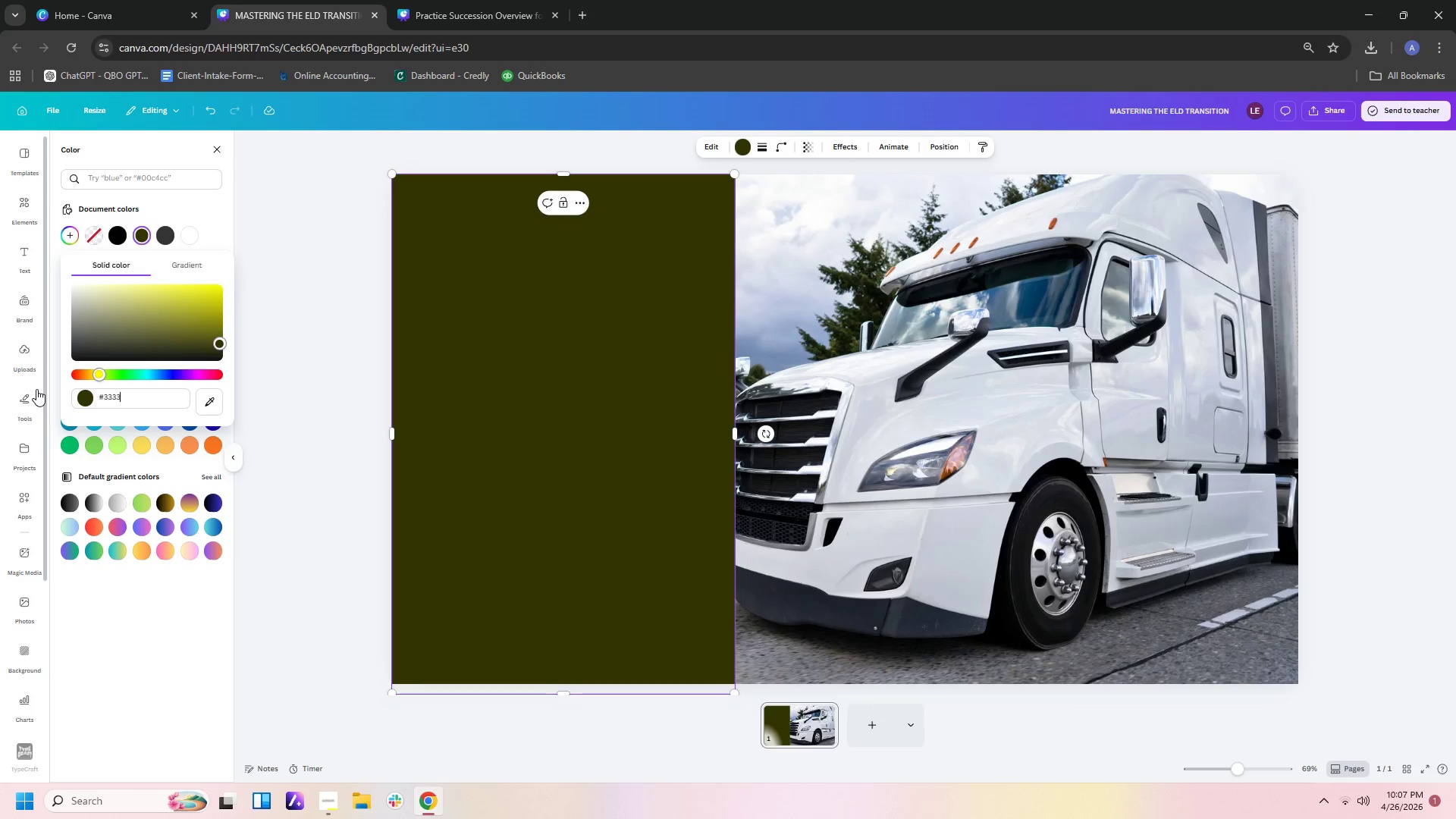 
key(Numpad3)
 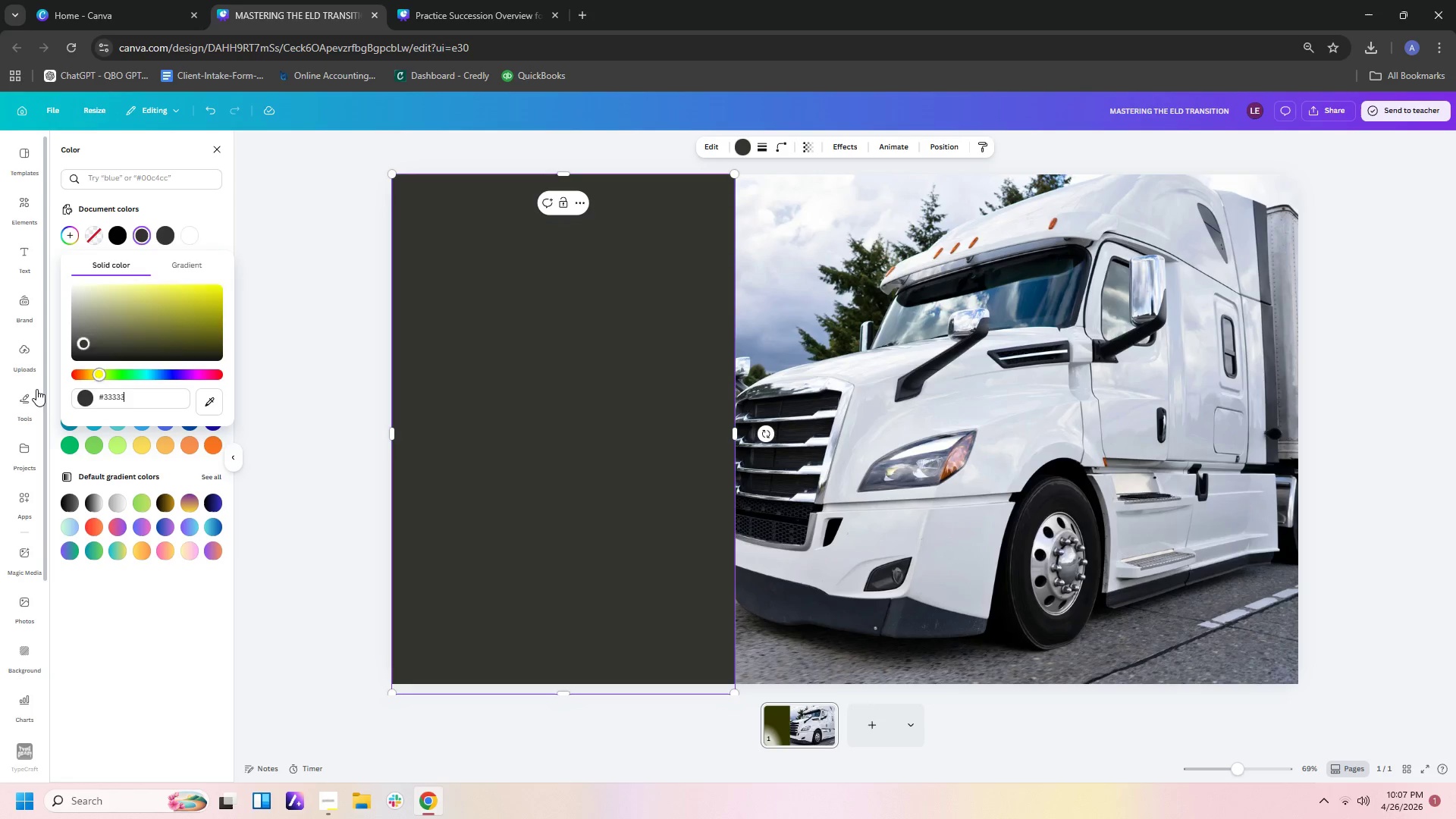 
key(Numpad3)
 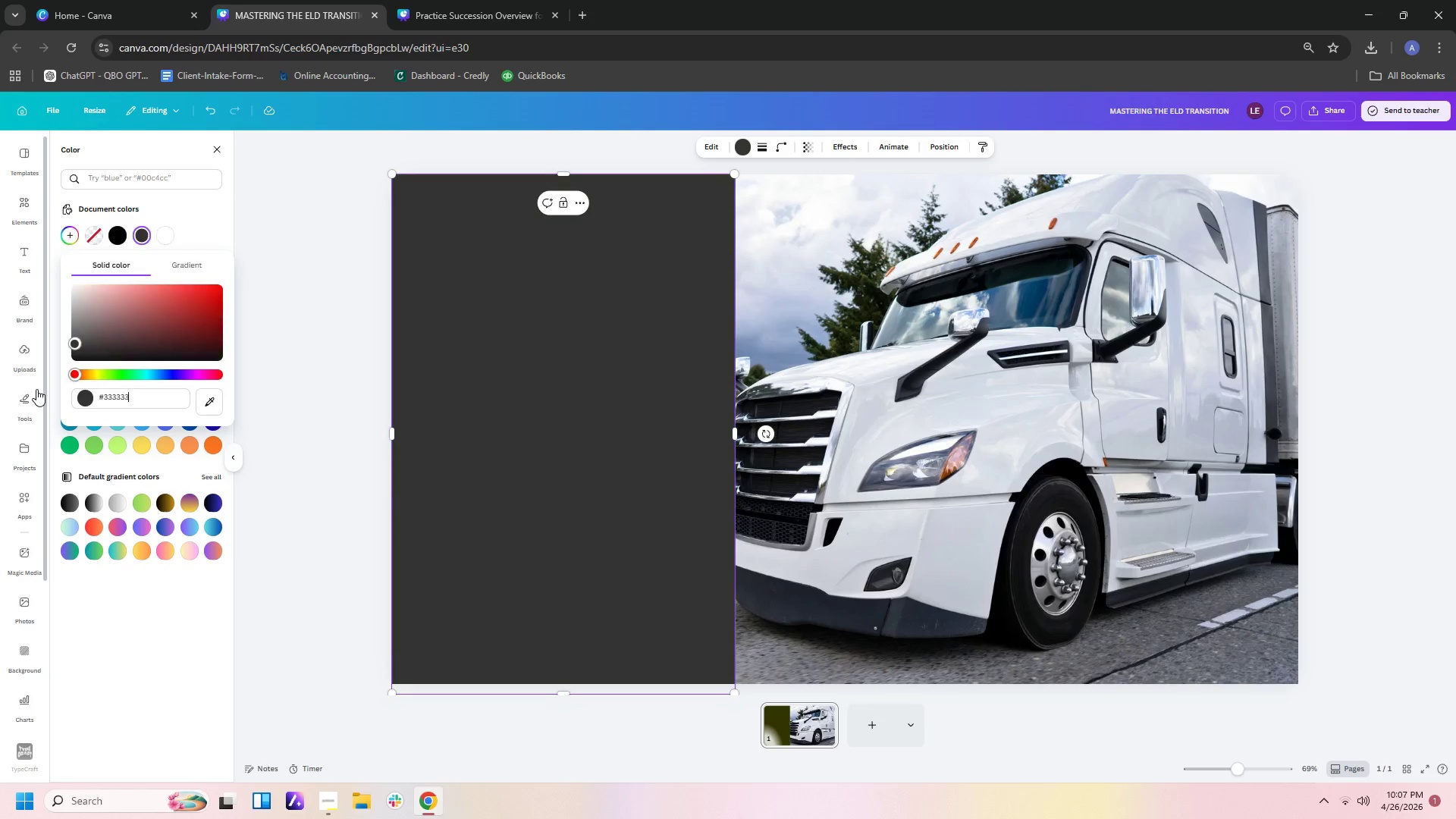 
key(Numpad3)
 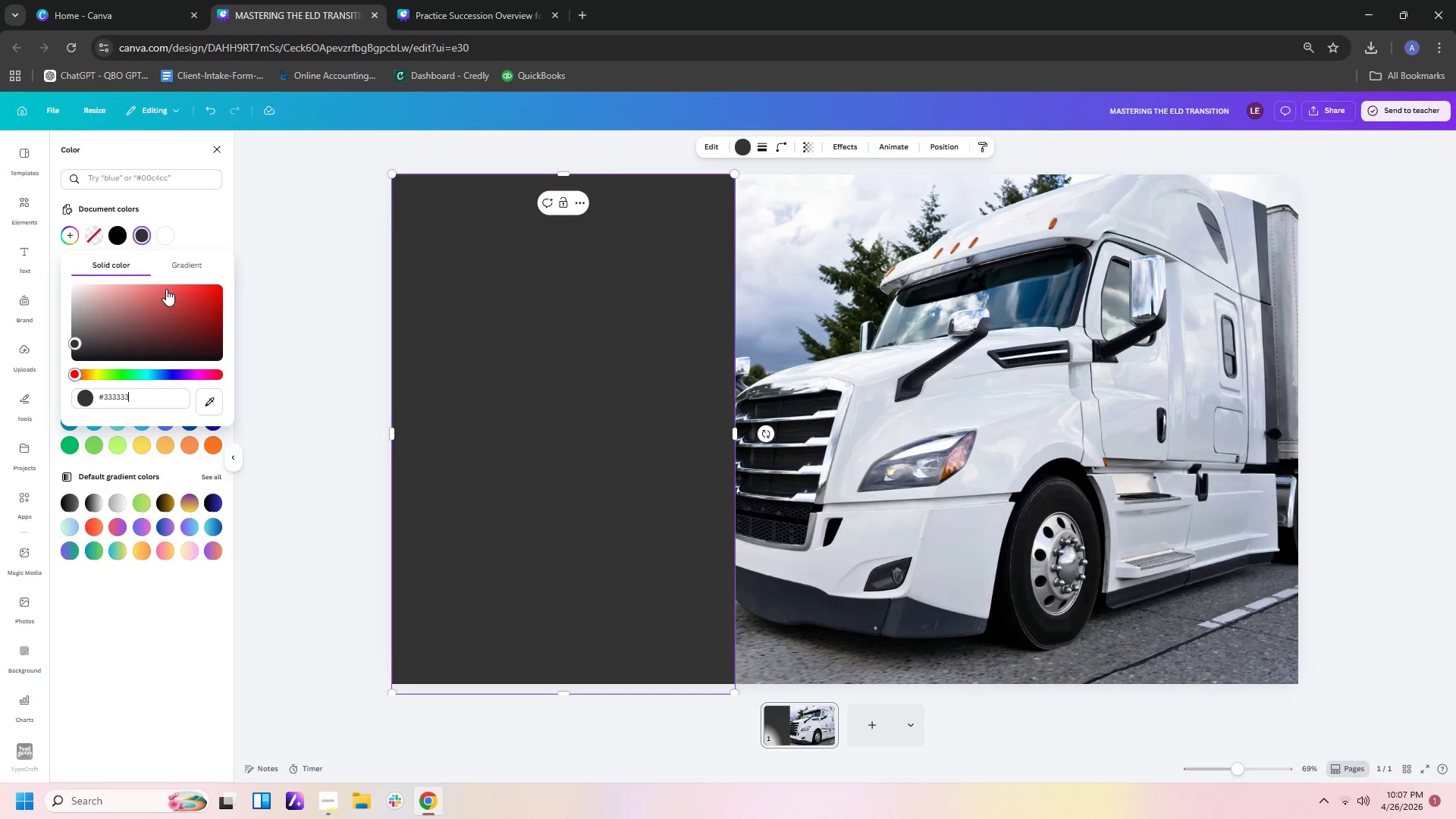 
left_click([190, 258])
 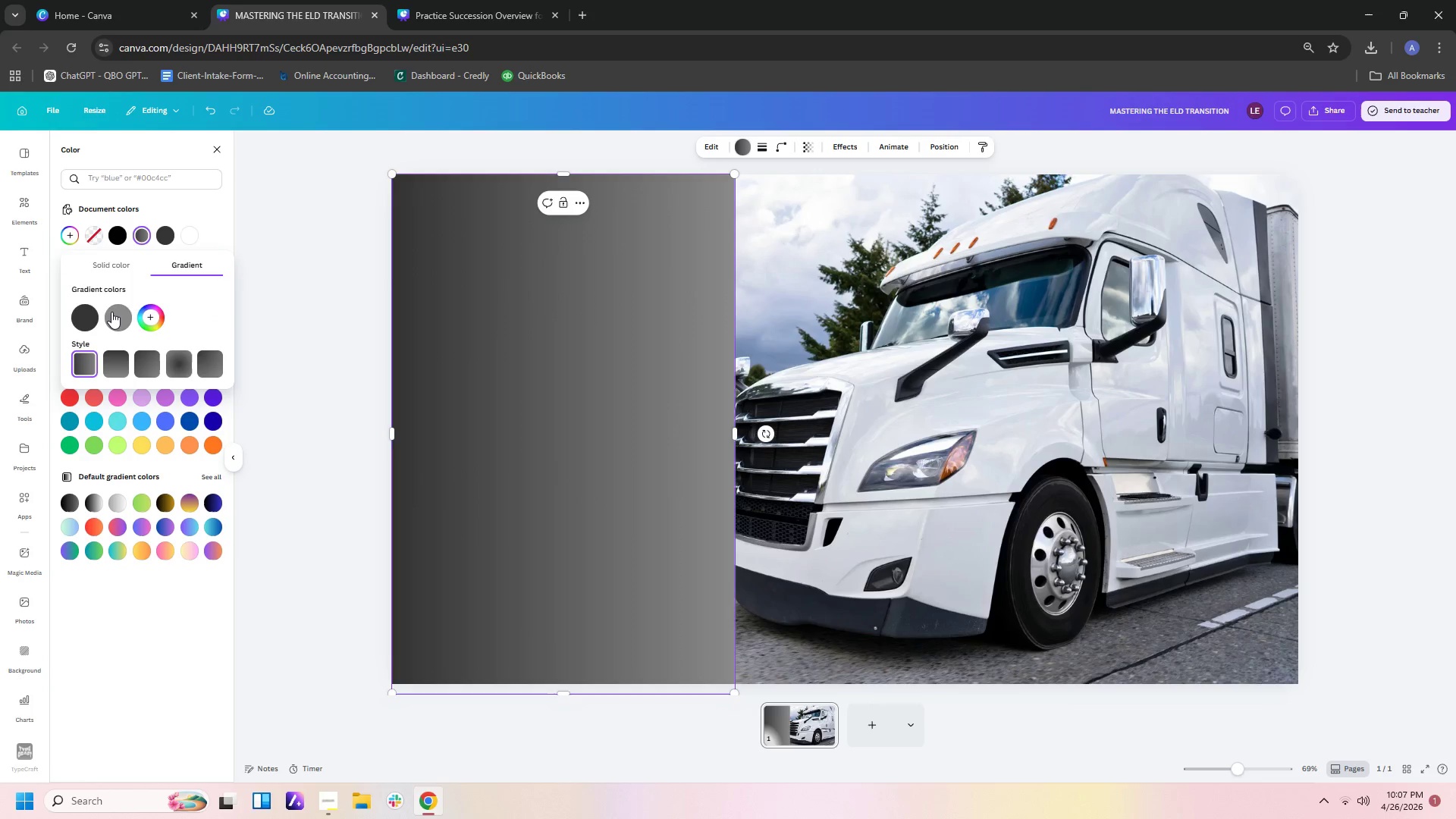 
left_click([111, 312])
 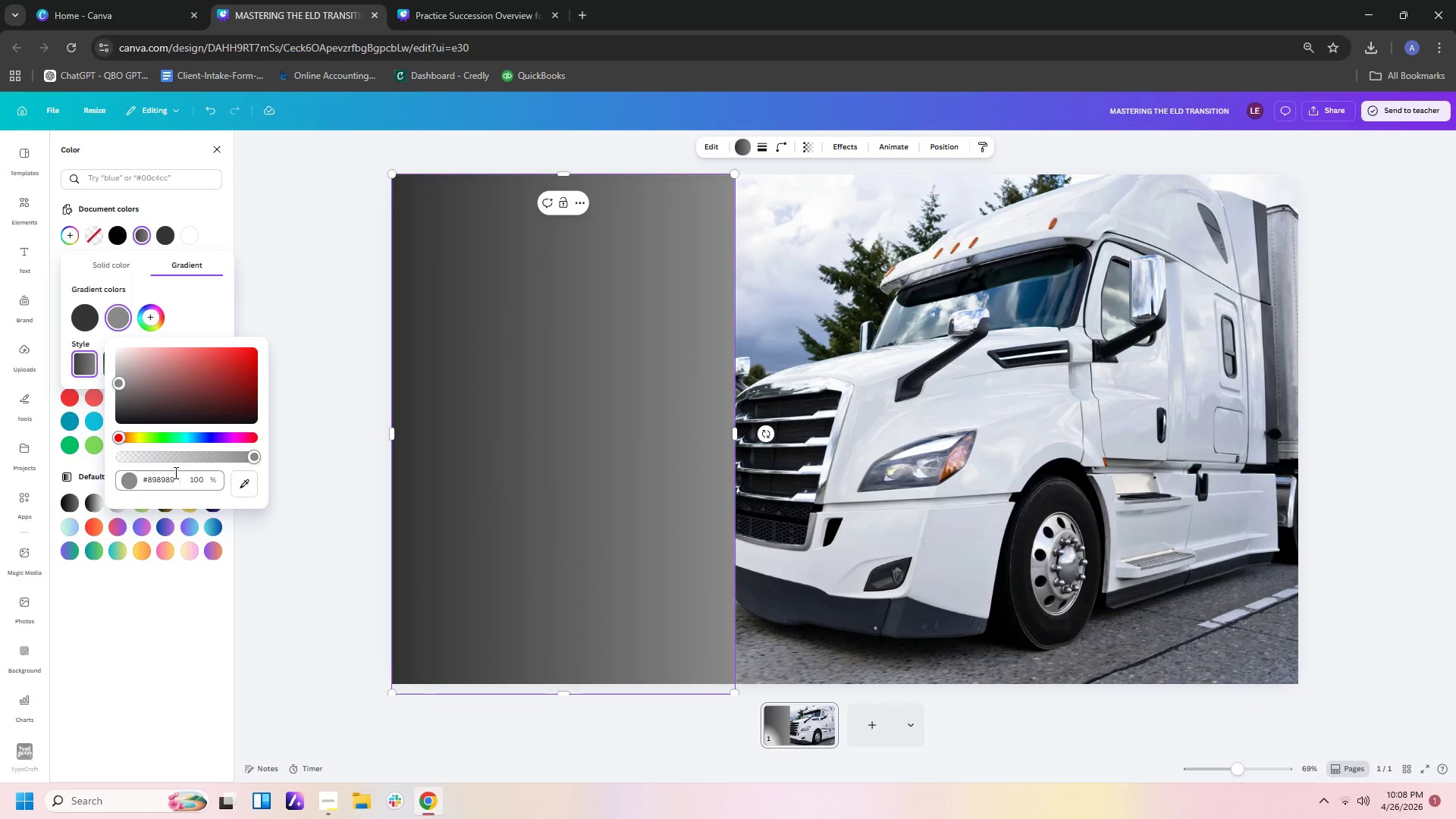 
left_click_drag(start_coordinate=[174, 474], to_coordinate=[133, 466])
 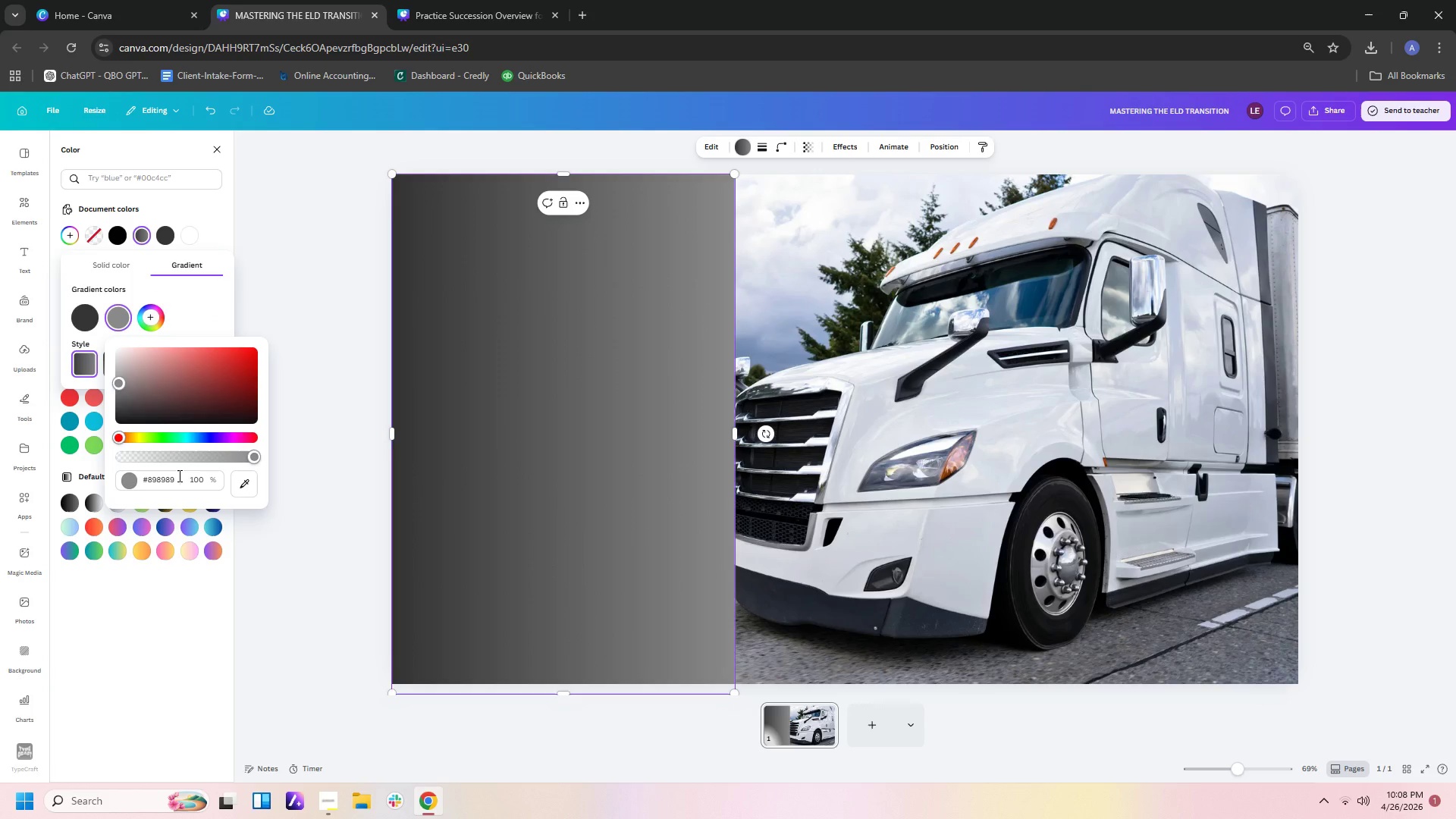 
double_click([178, 475])
 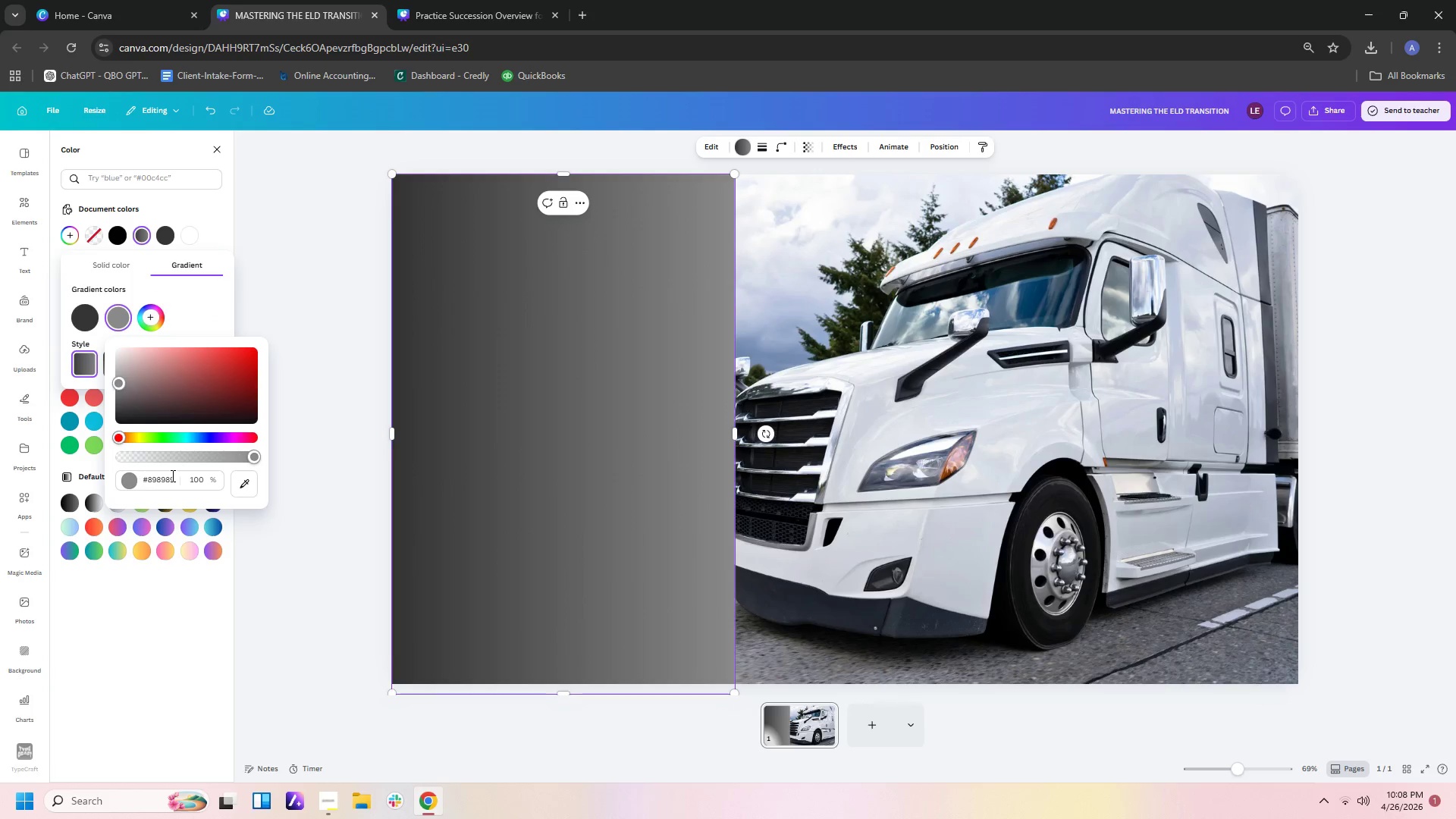 
double_click([171, 475])
 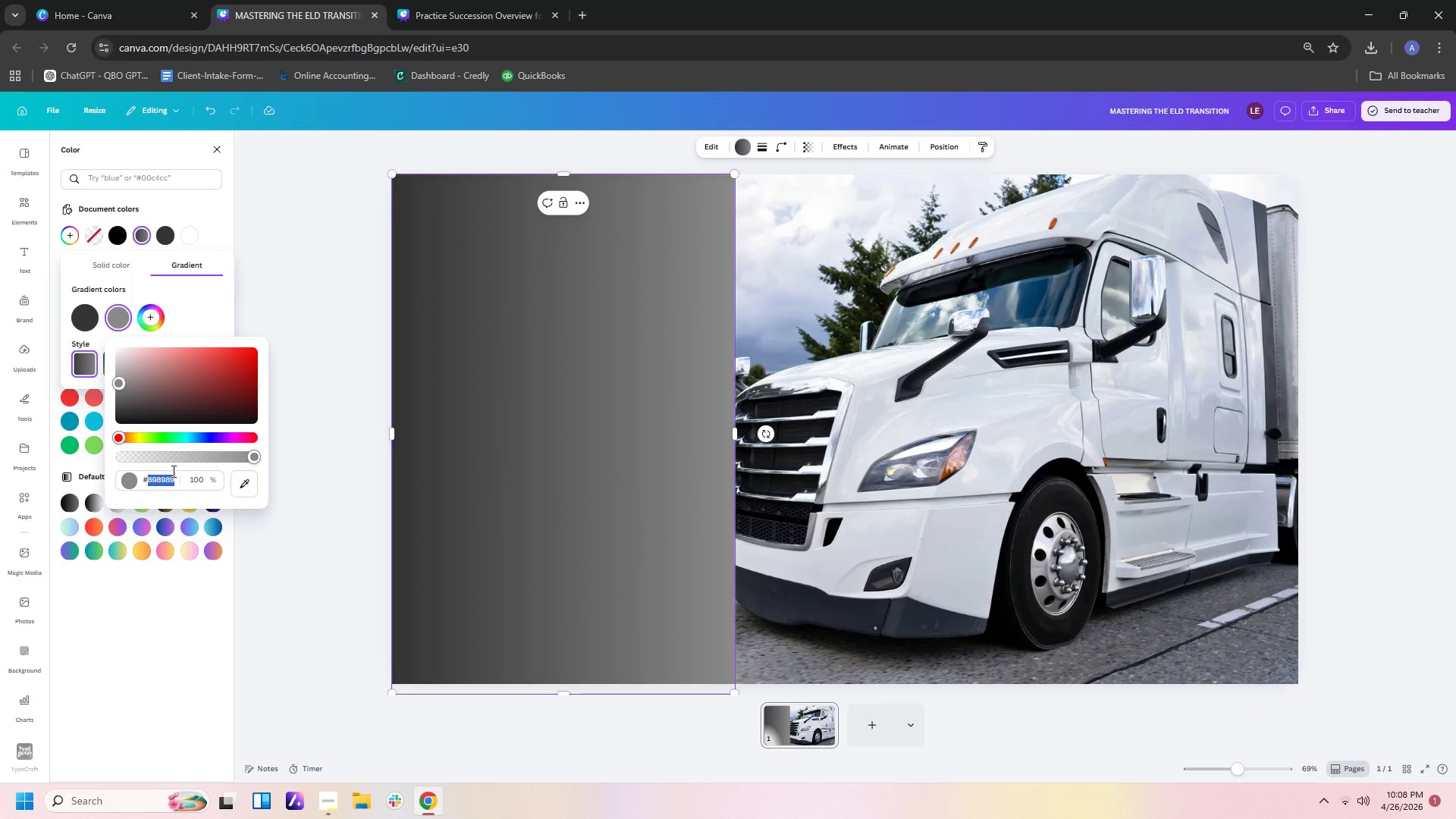 
key(Numpad3)
 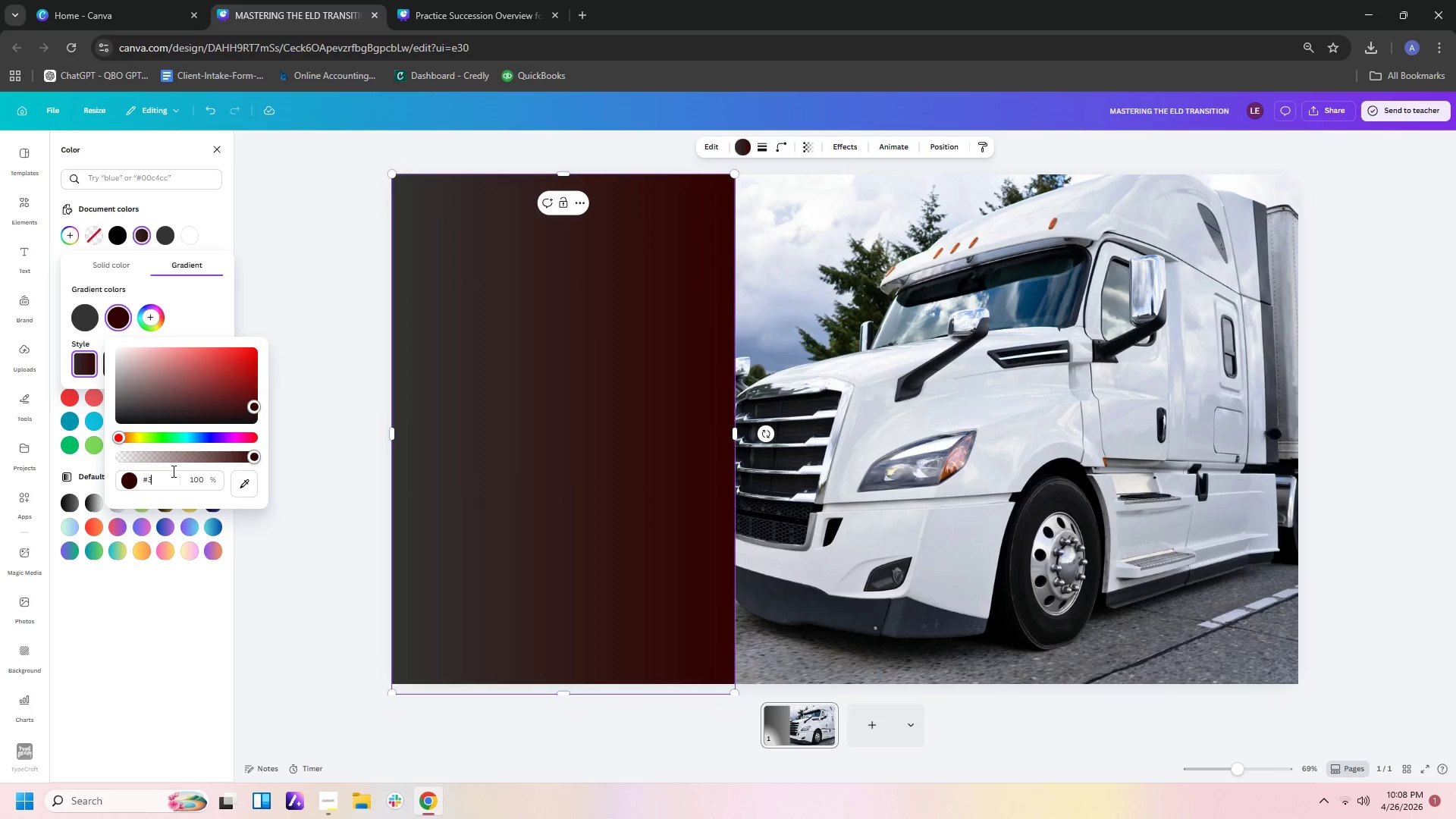 
key(Numpad3)
 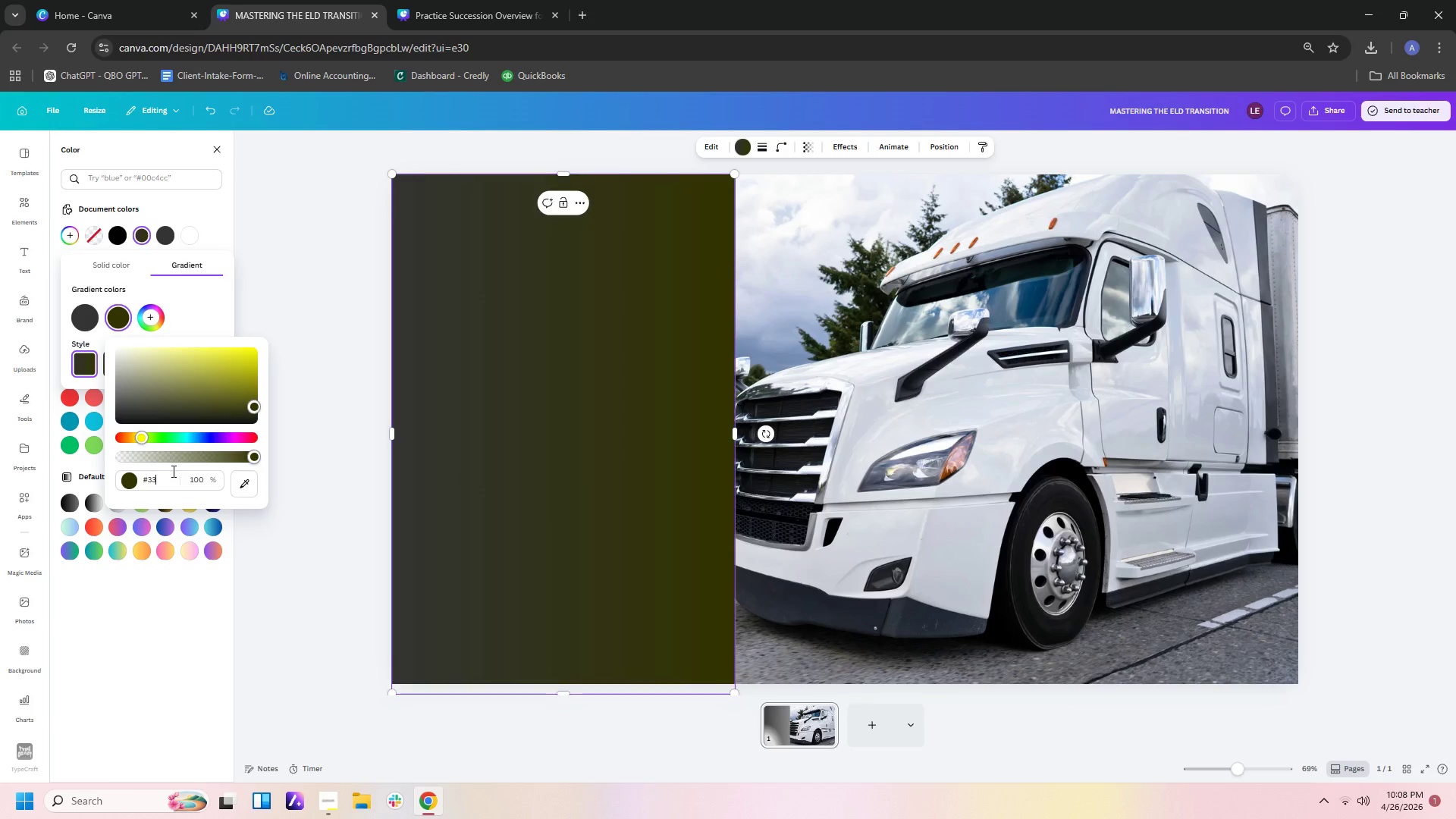 
key(Numpad3)
 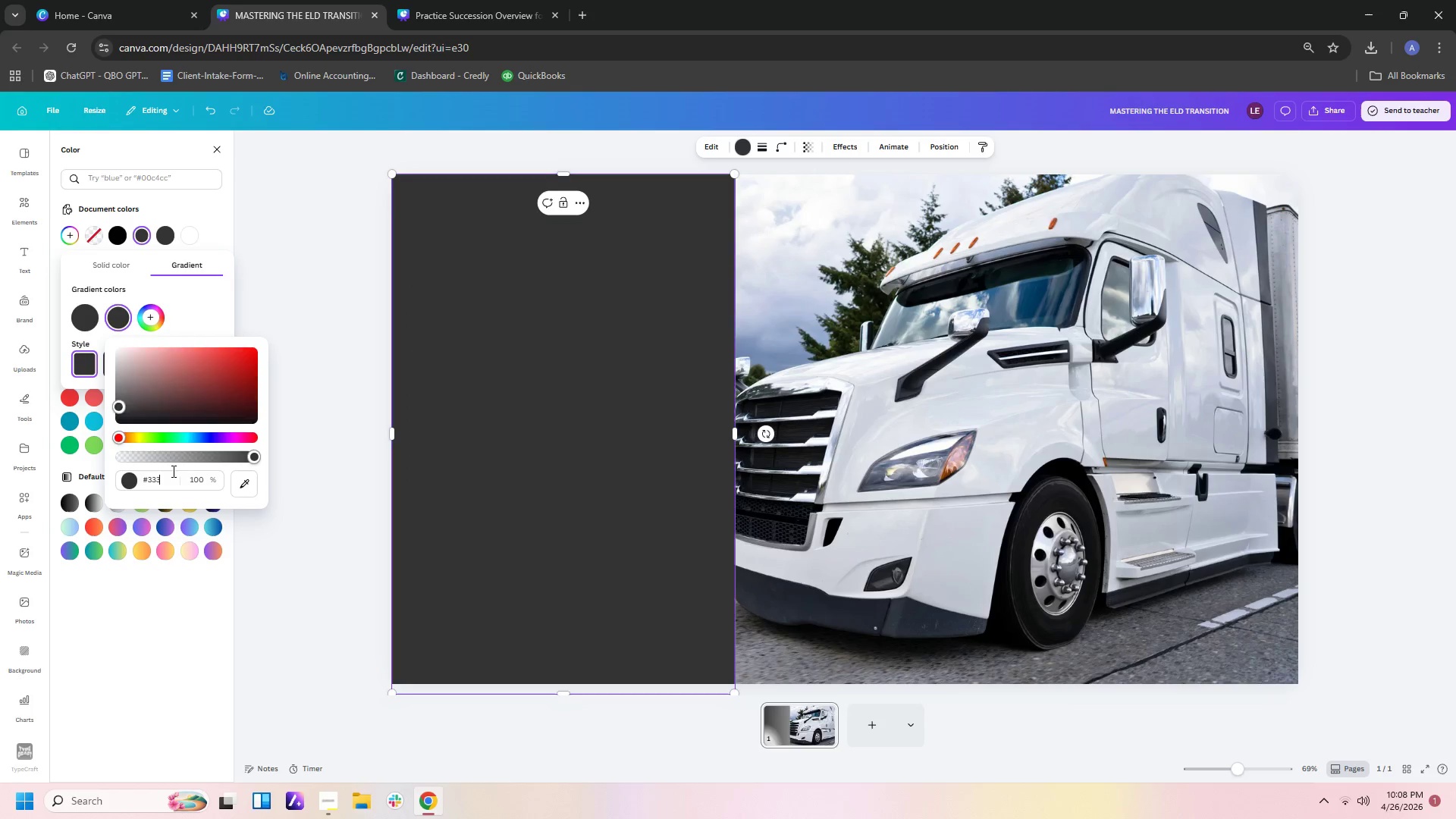 
key(Numpad3)
 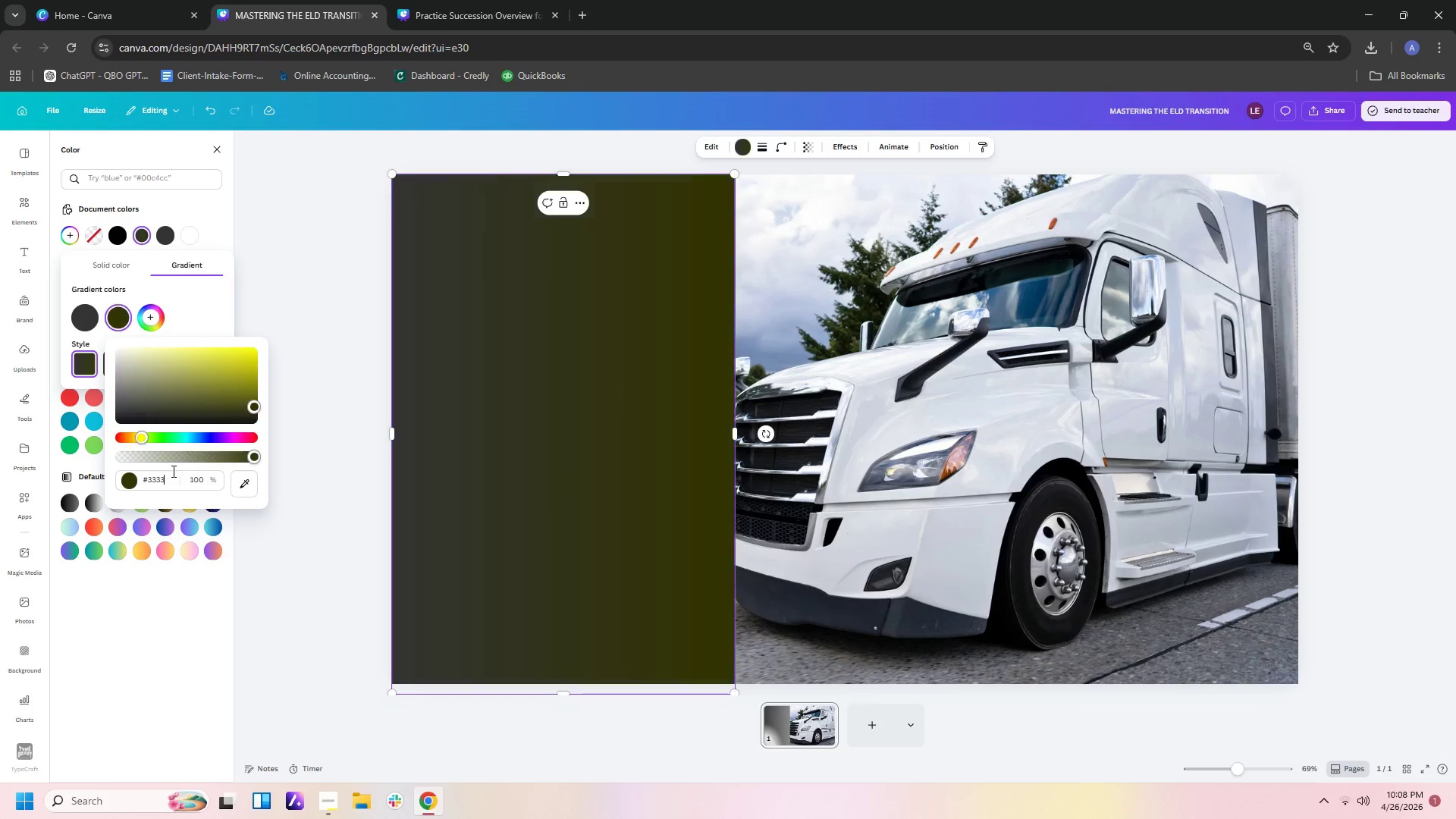 
key(Numpad3)
 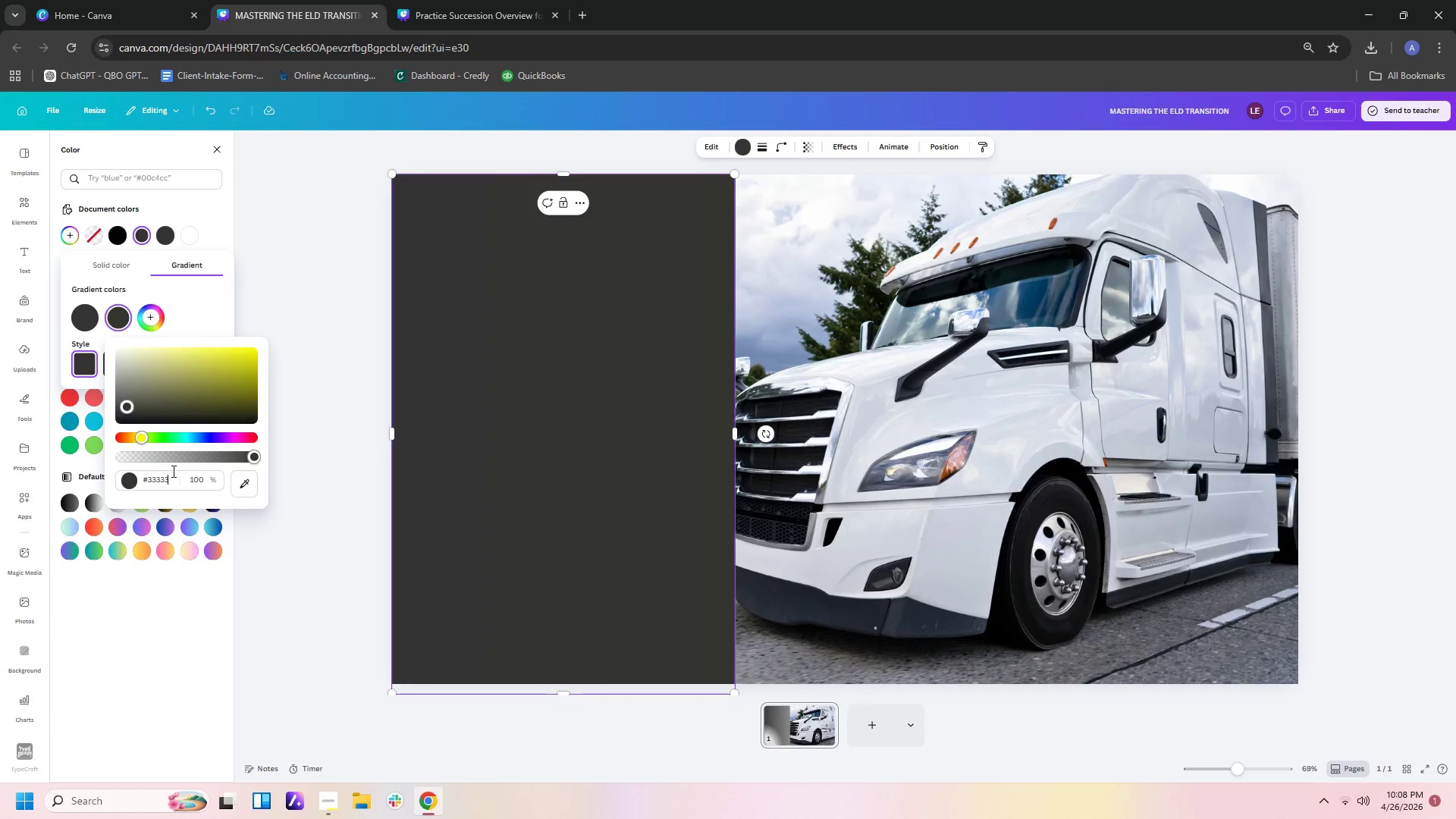 
key(Numpad3)
 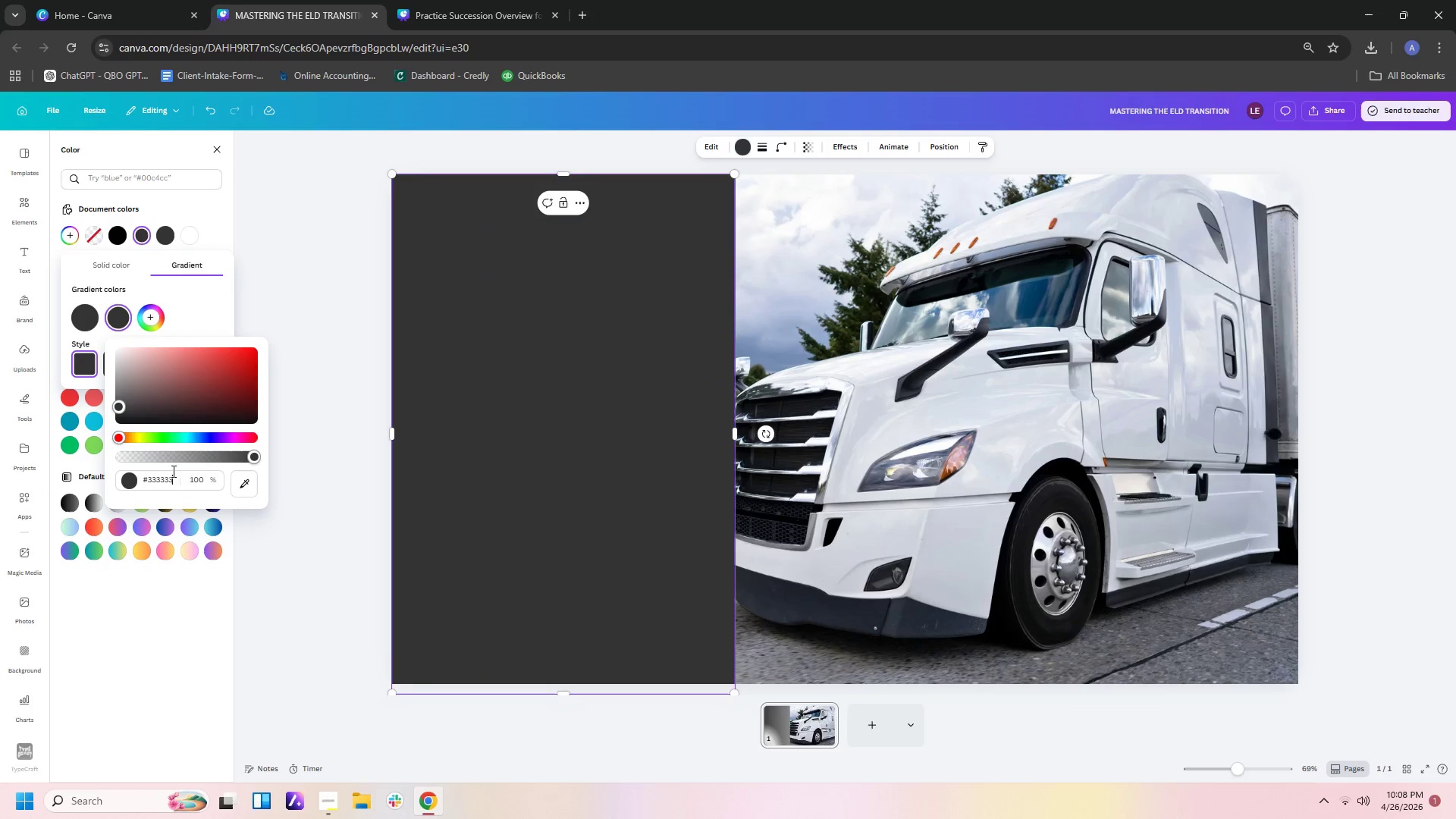 
key(Numpad3)
 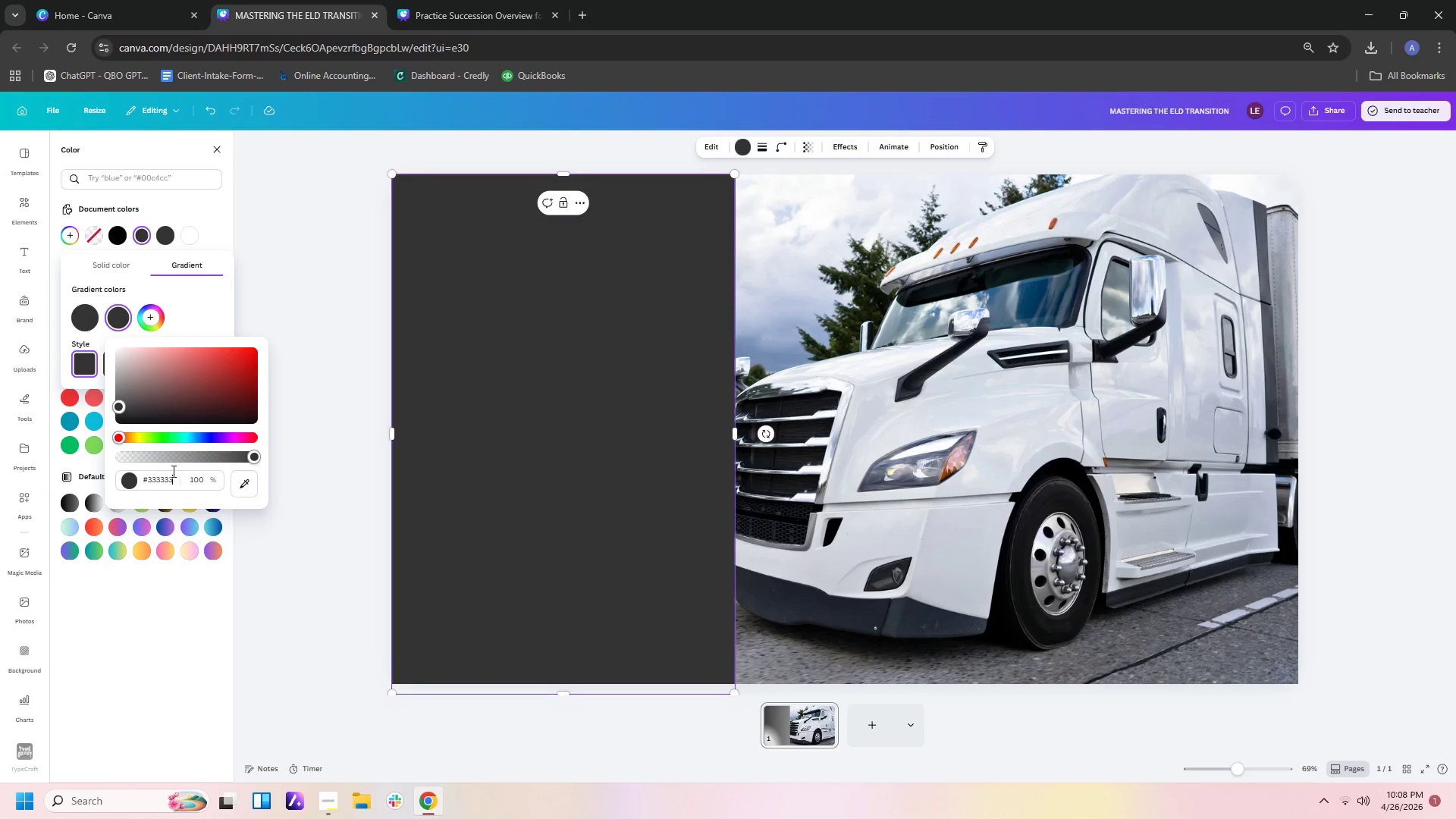 
key(Numpad3)
 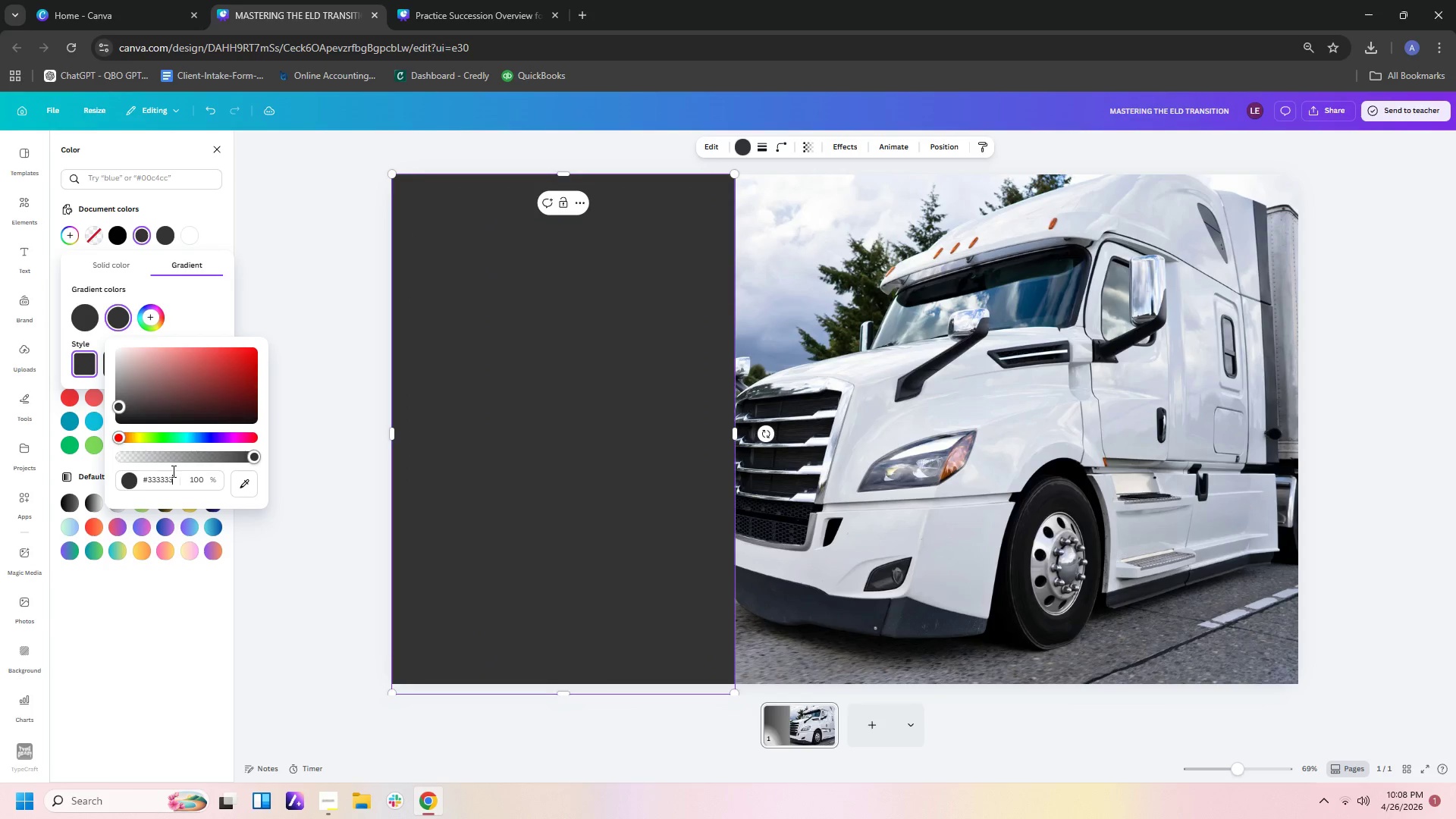 
key(Numpad3)
 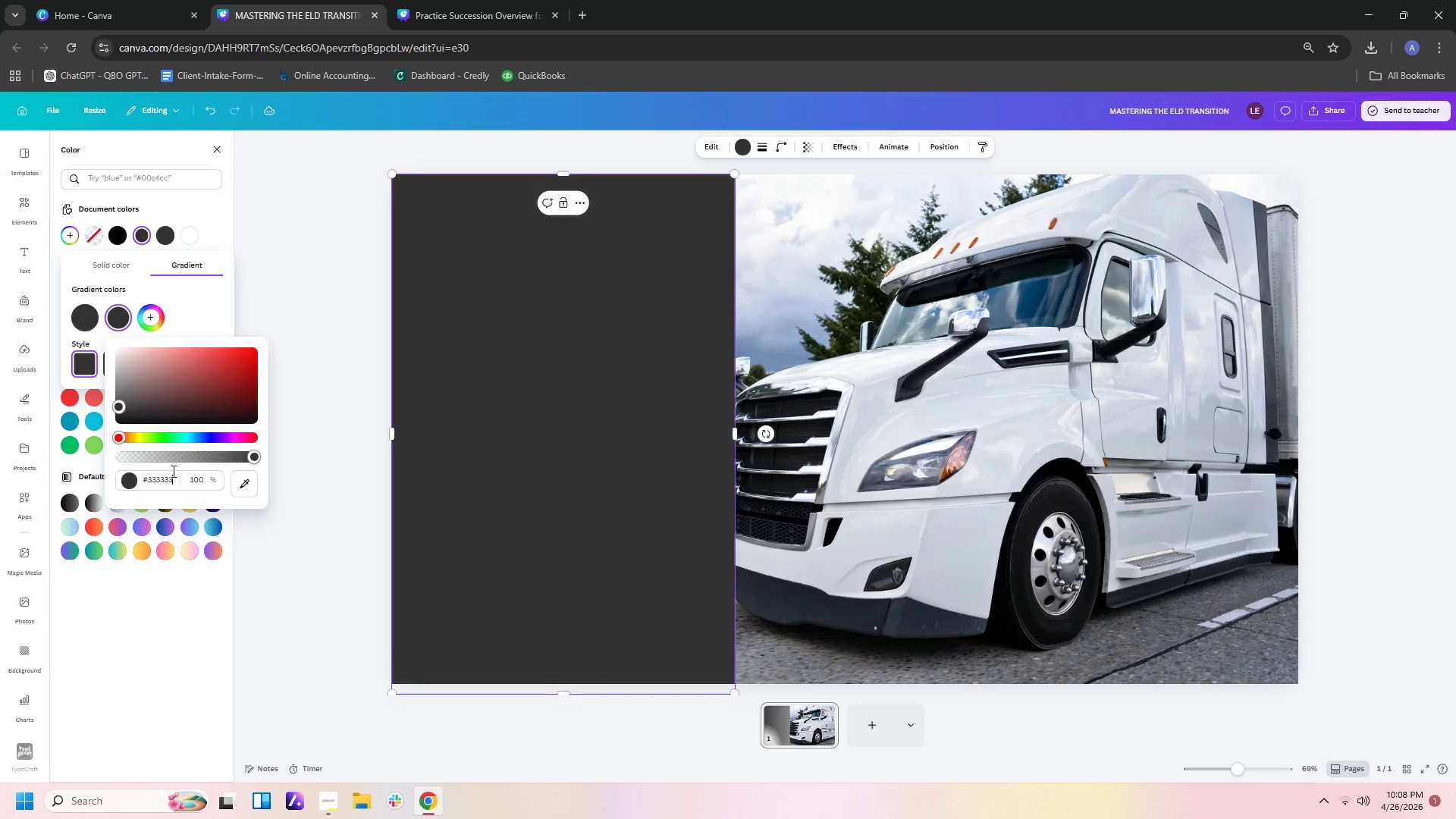 
key(Numpad3)
 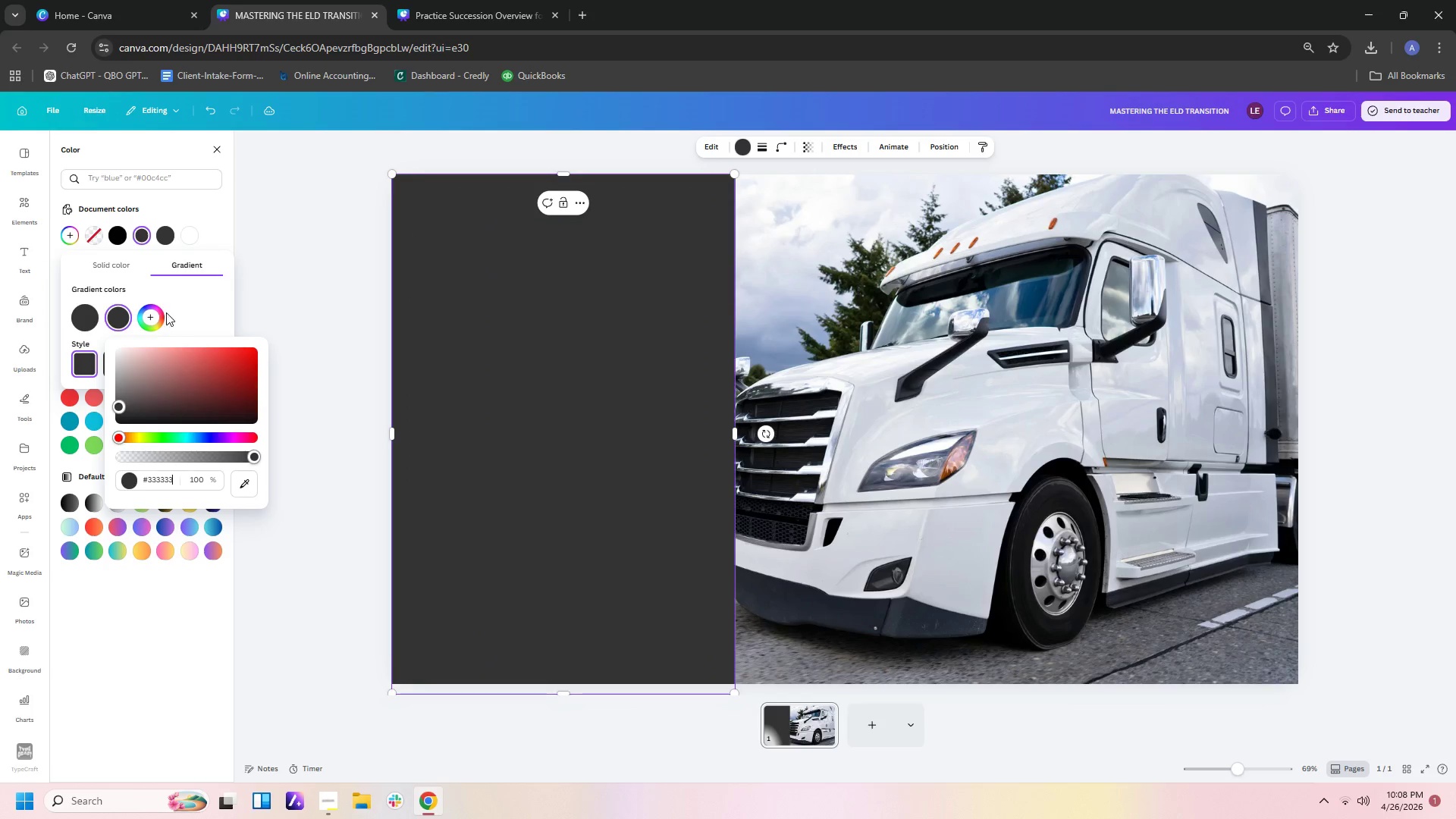 
left_click([154, 319])
 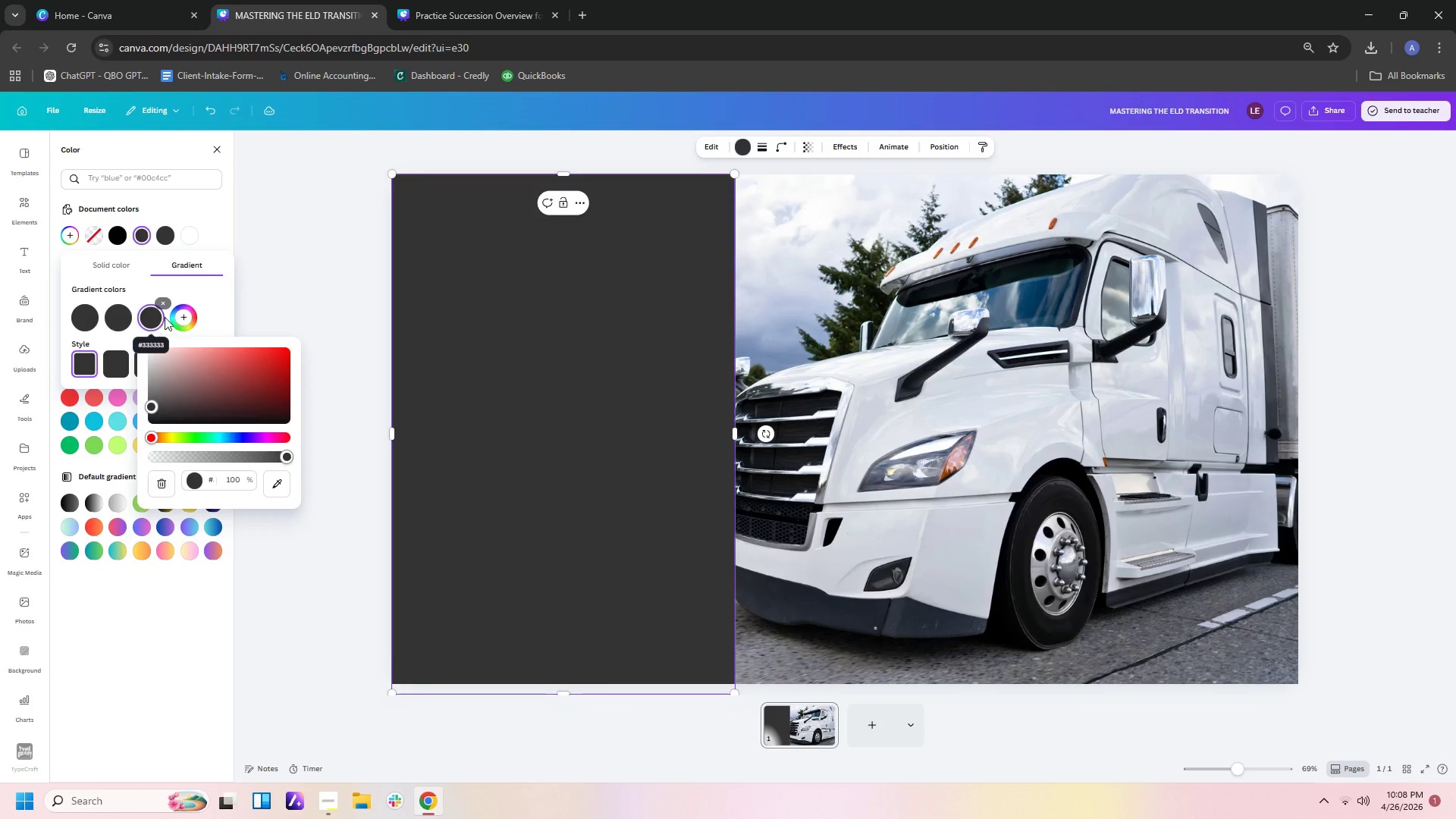 
left_click([184, 317])
 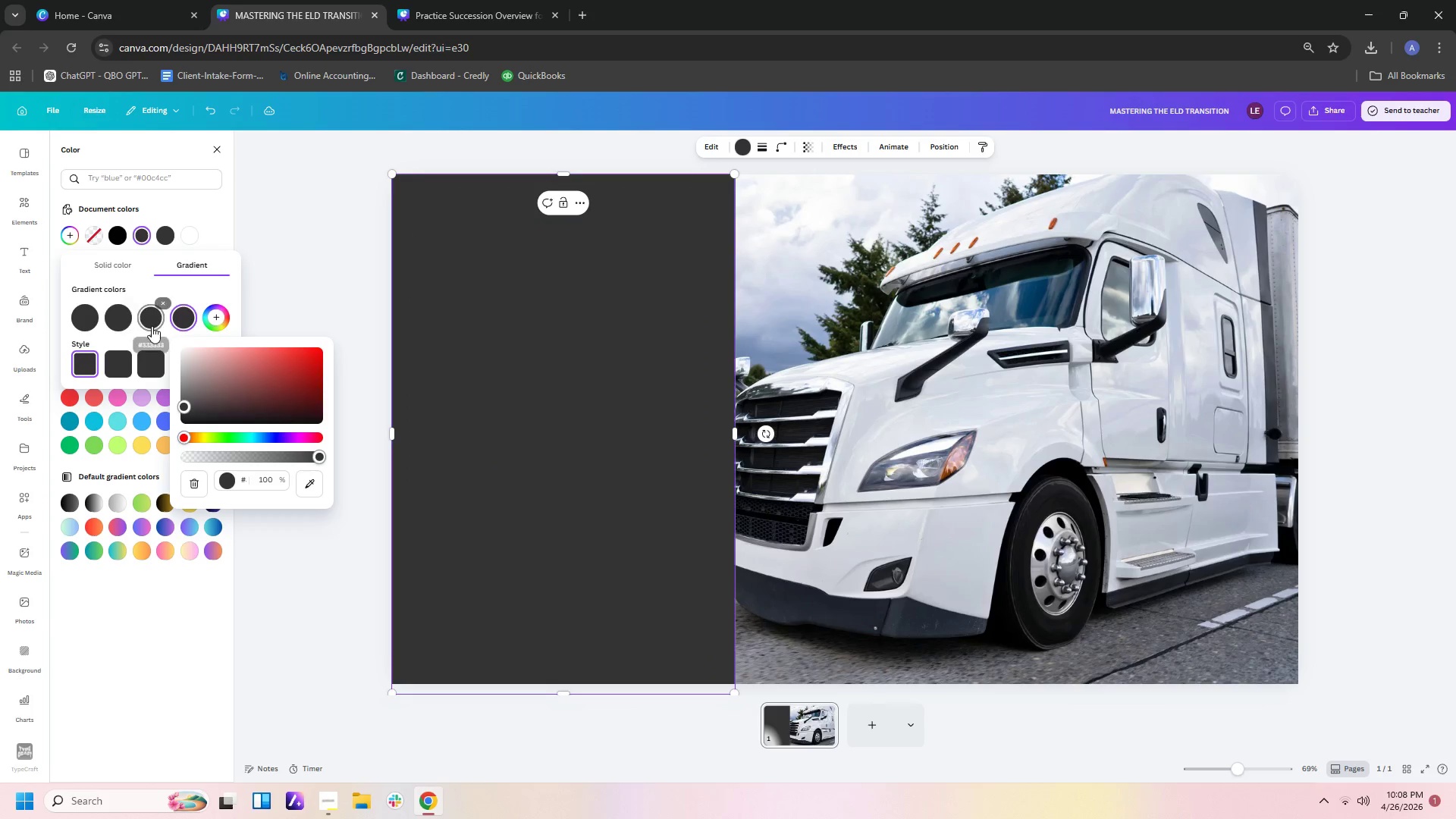 
left_click([152, 327])